 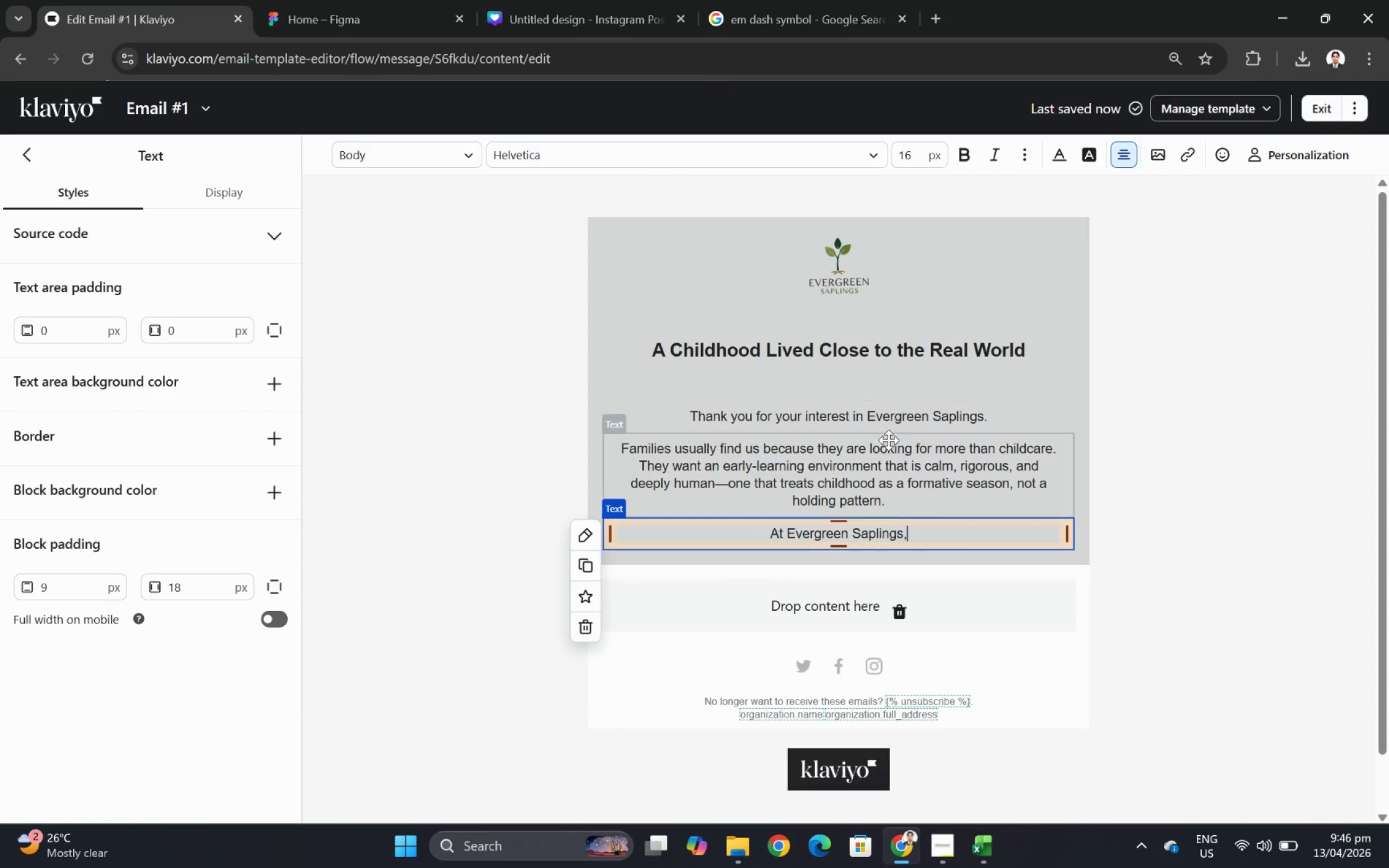 
hold_key(key=ShiftLeft, duration=0.38)
 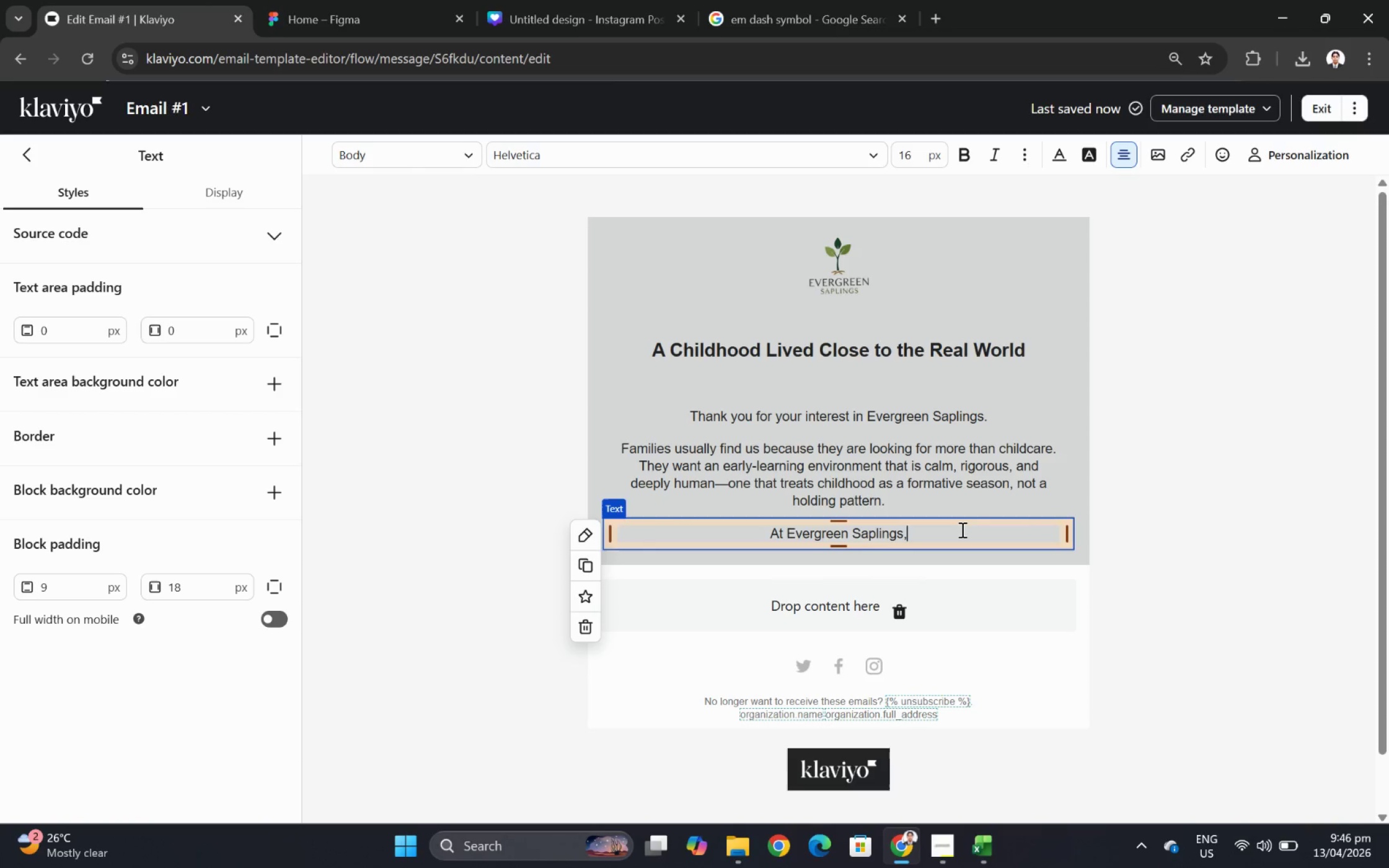 
wait(6.01)
 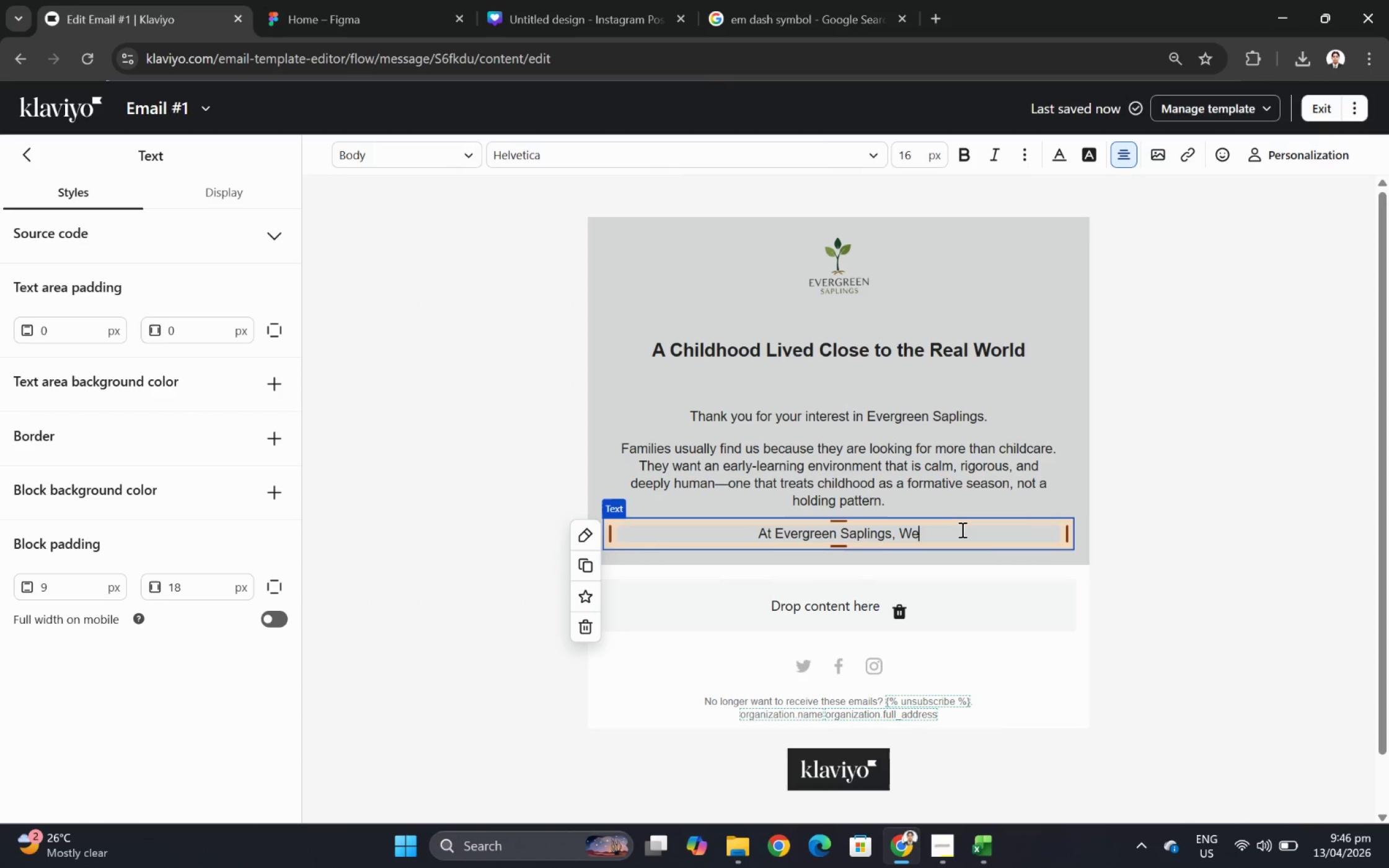 
key(Alt+AltLeft)
 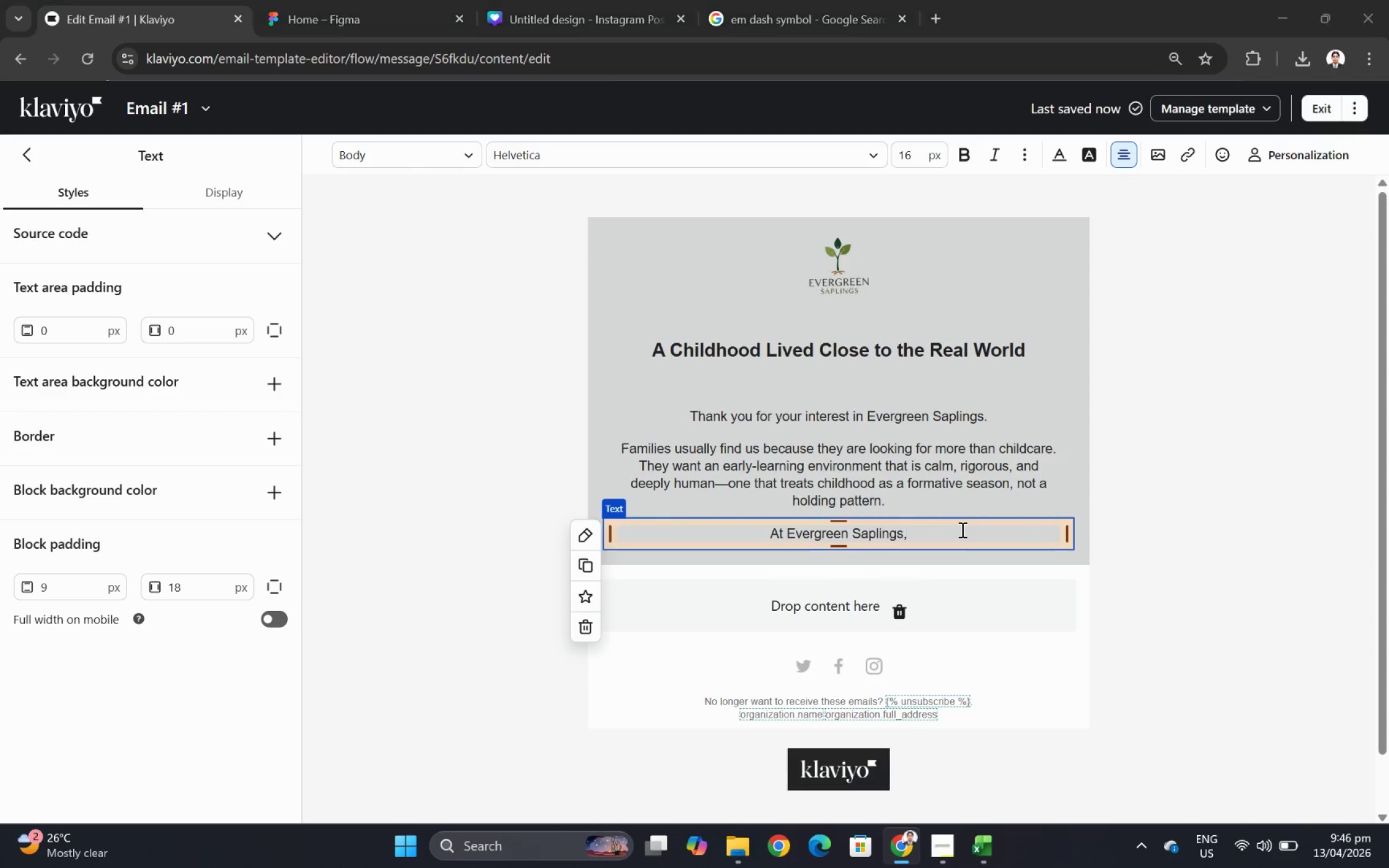 
key(Alt+Tab)